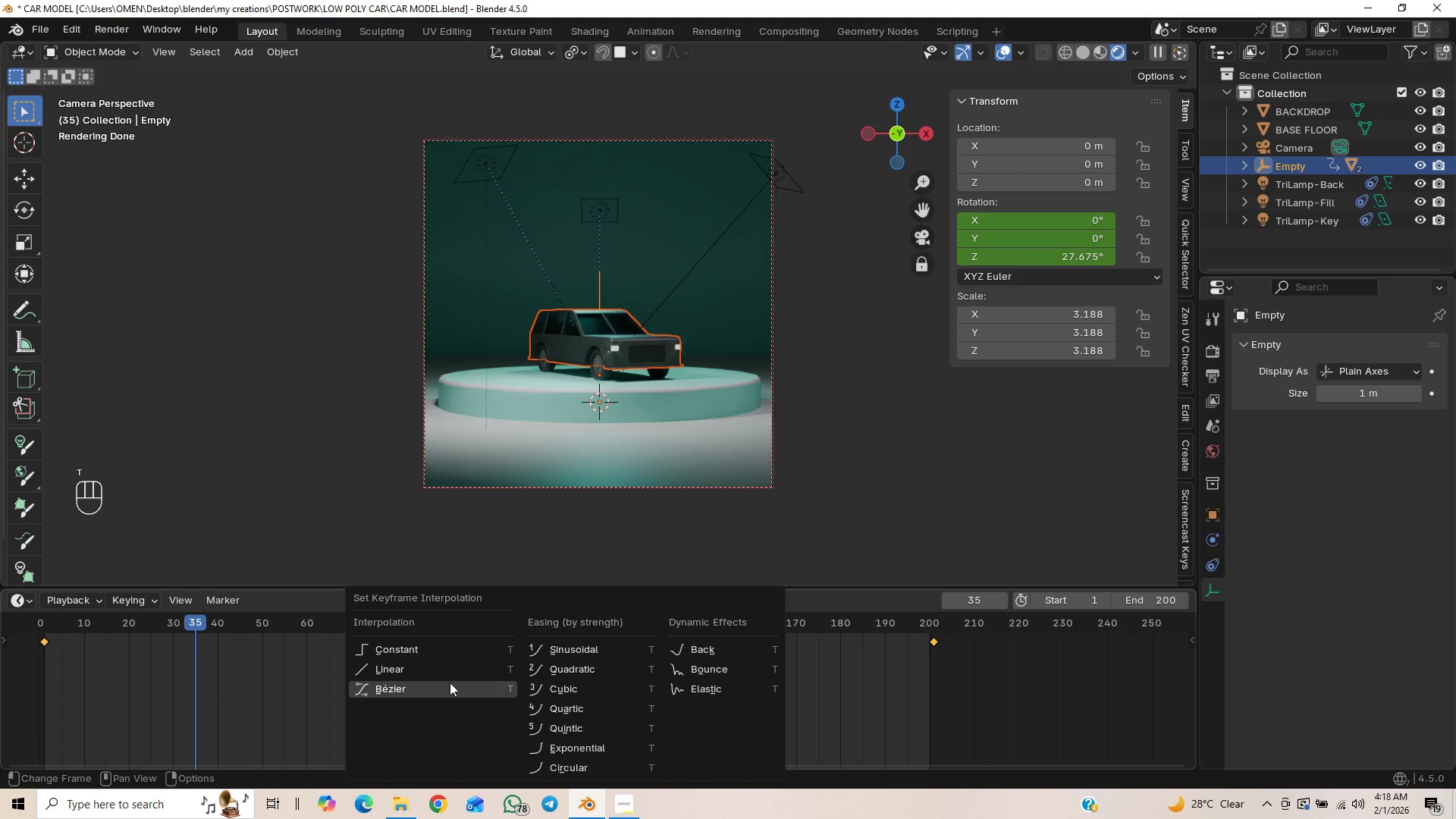 
left_click([438, 671])
 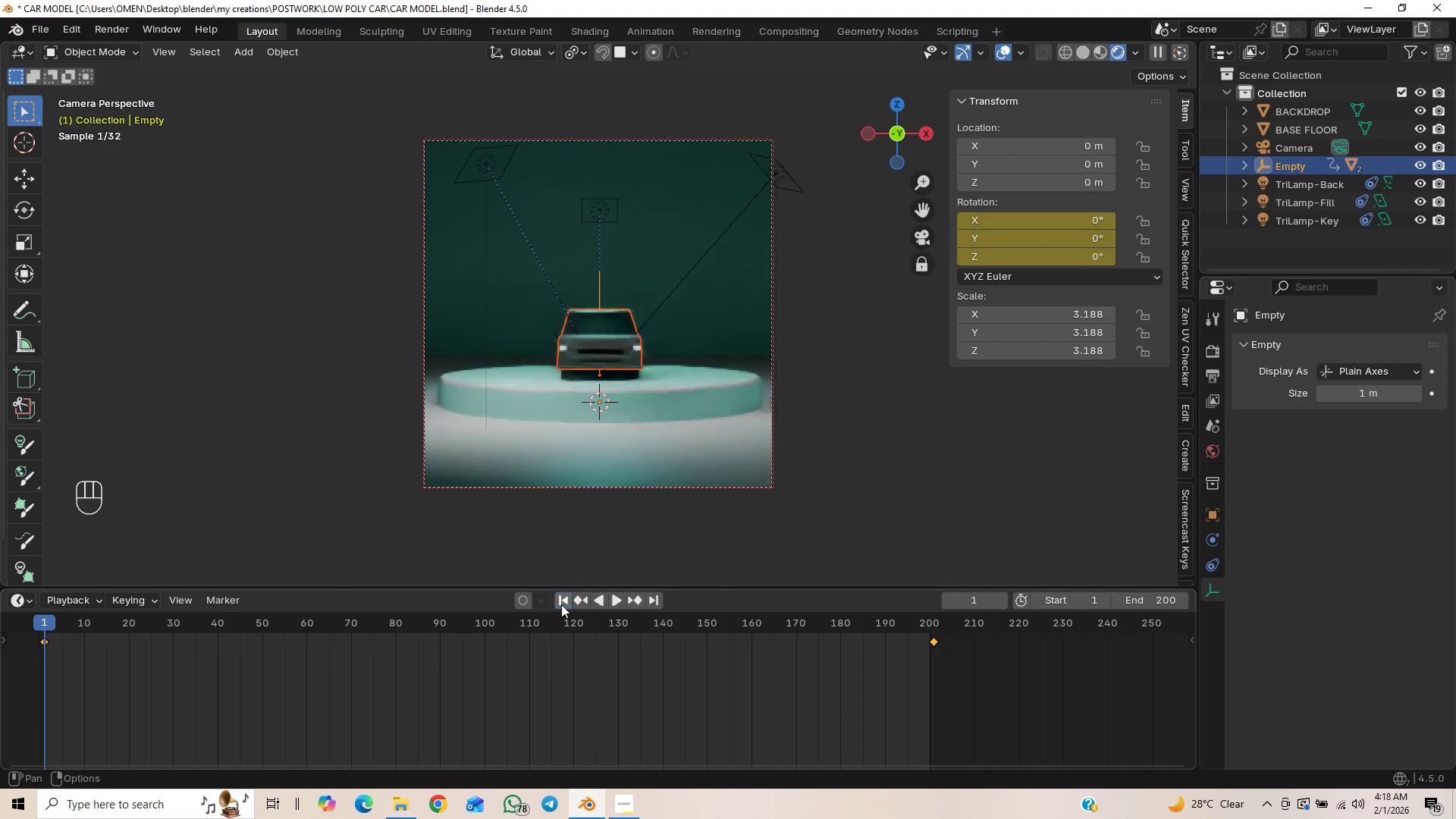 
key(Space)
 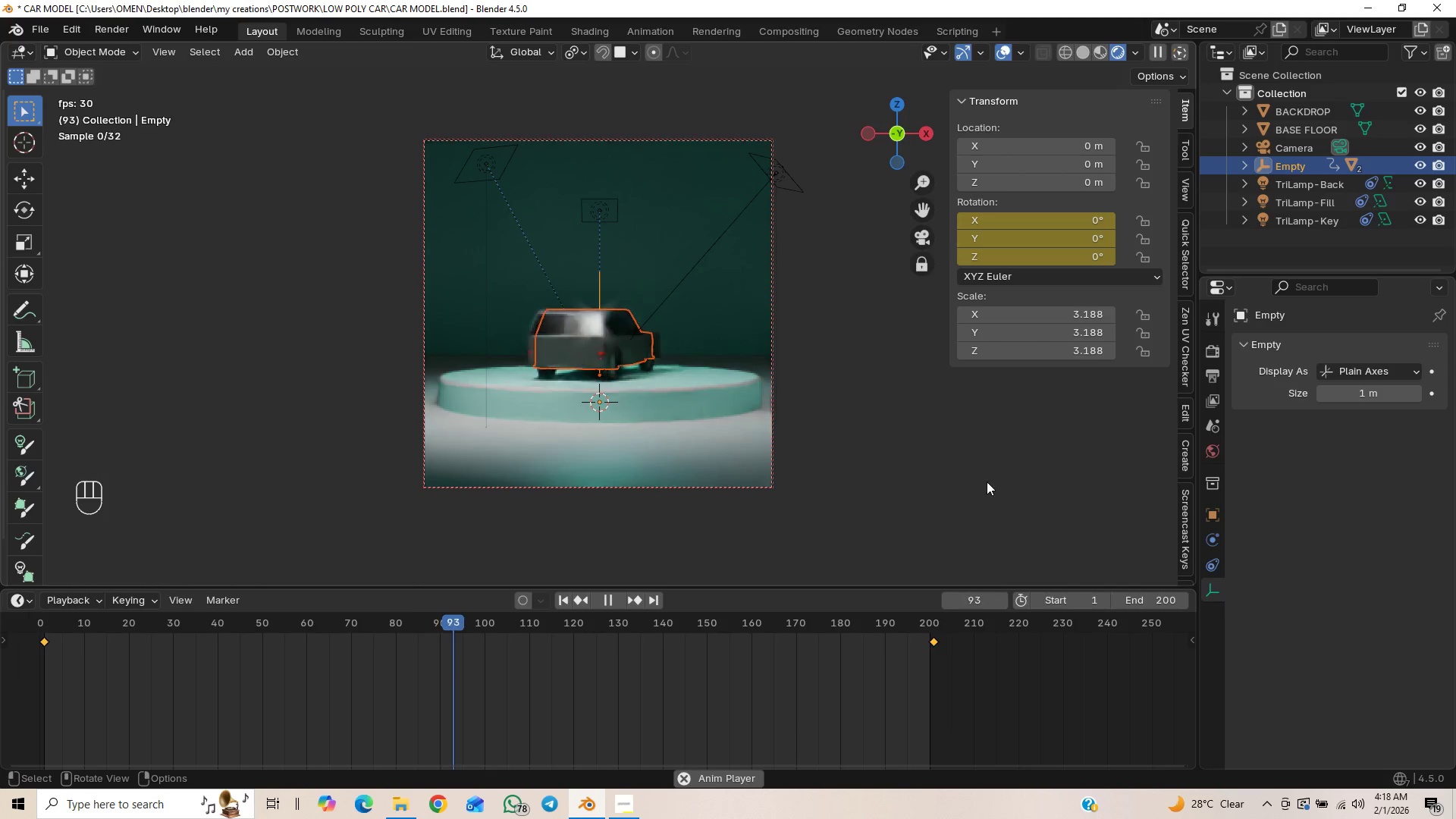 
wait(8.52)
 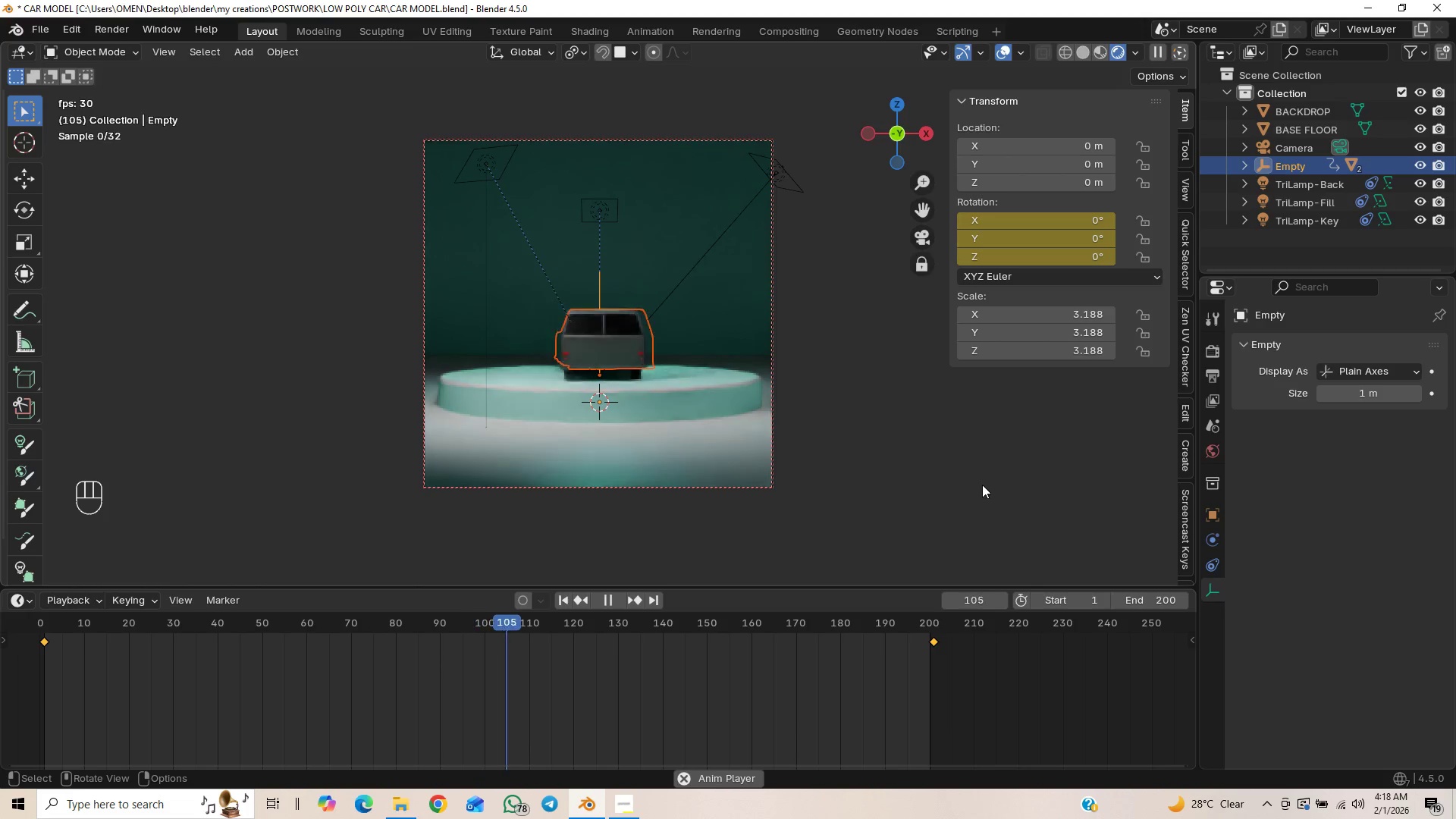 
key(Control+S)